 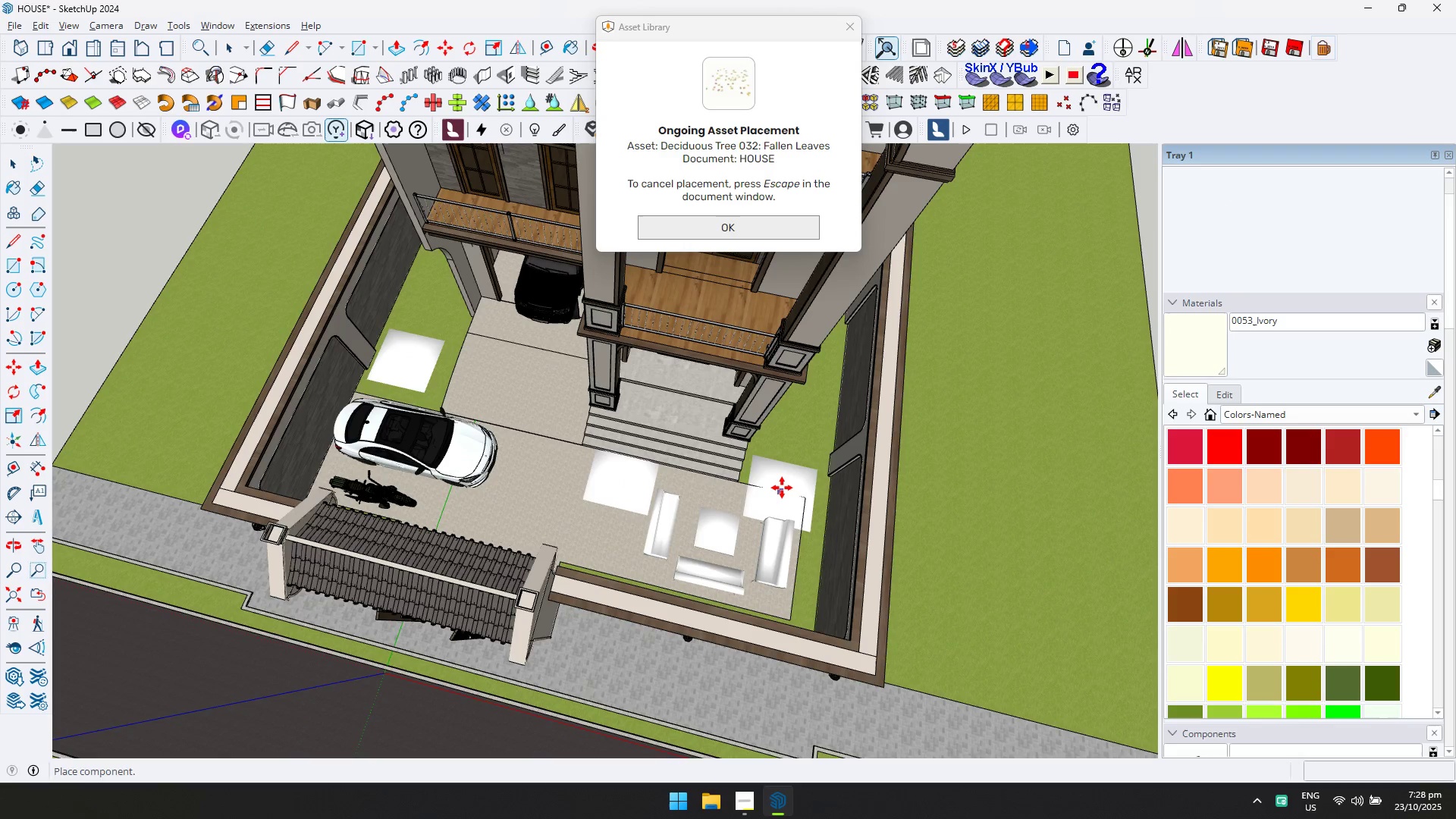 
scroll: coordinate [539, 489], scroll_direction: up, amount: 5.0
 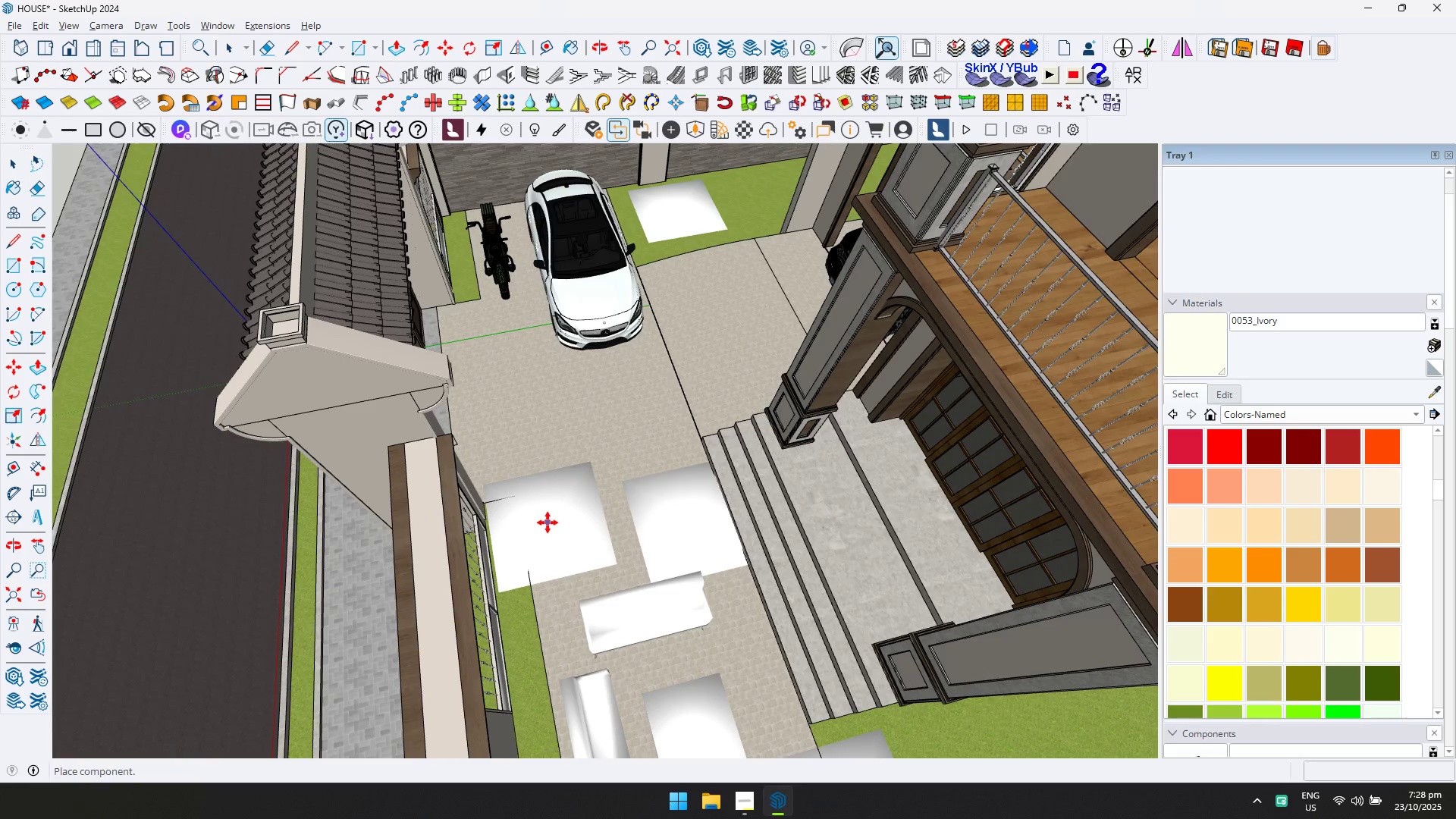 
left_click([548, 522])
 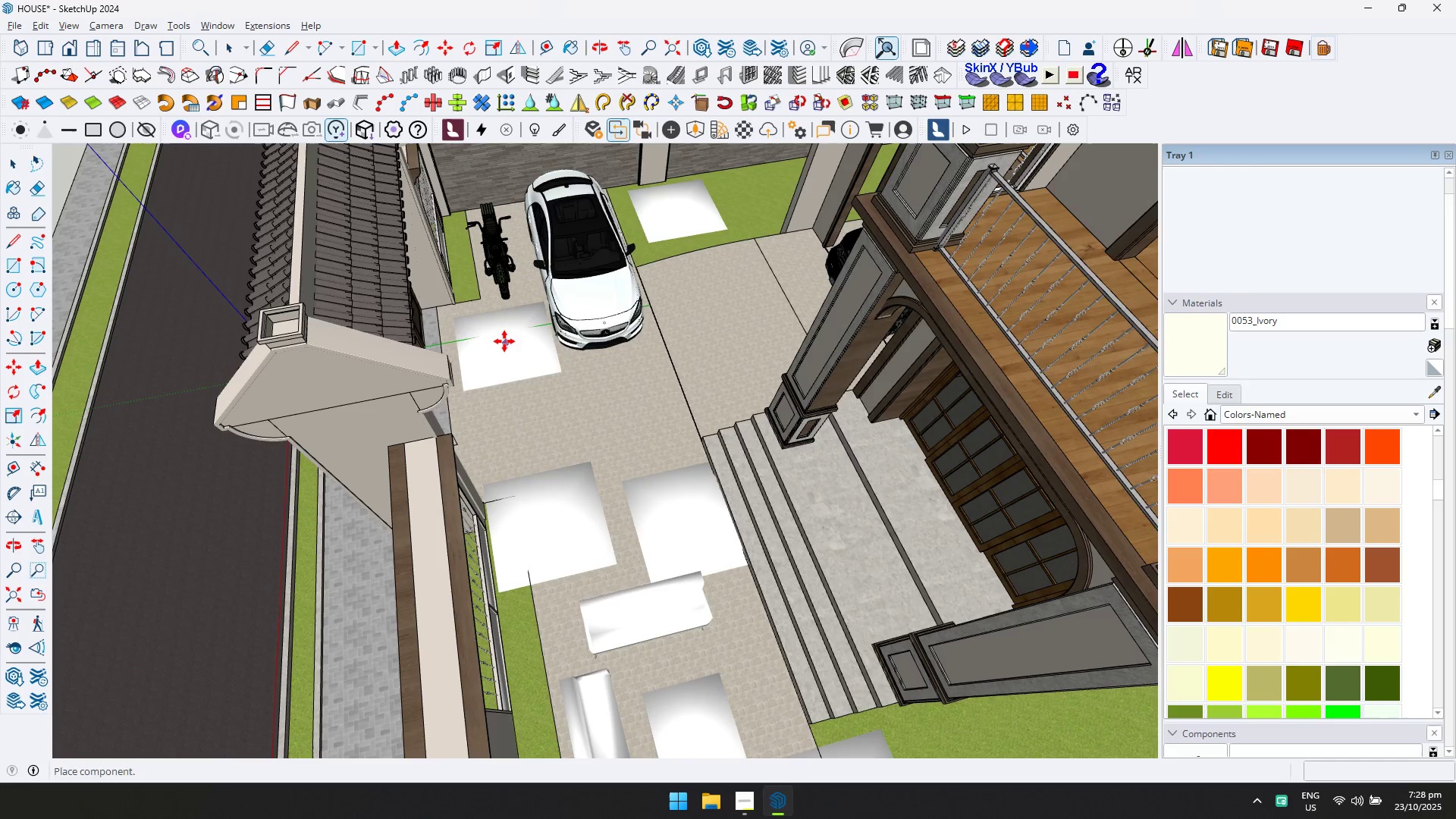 
left_click([503, 340])
 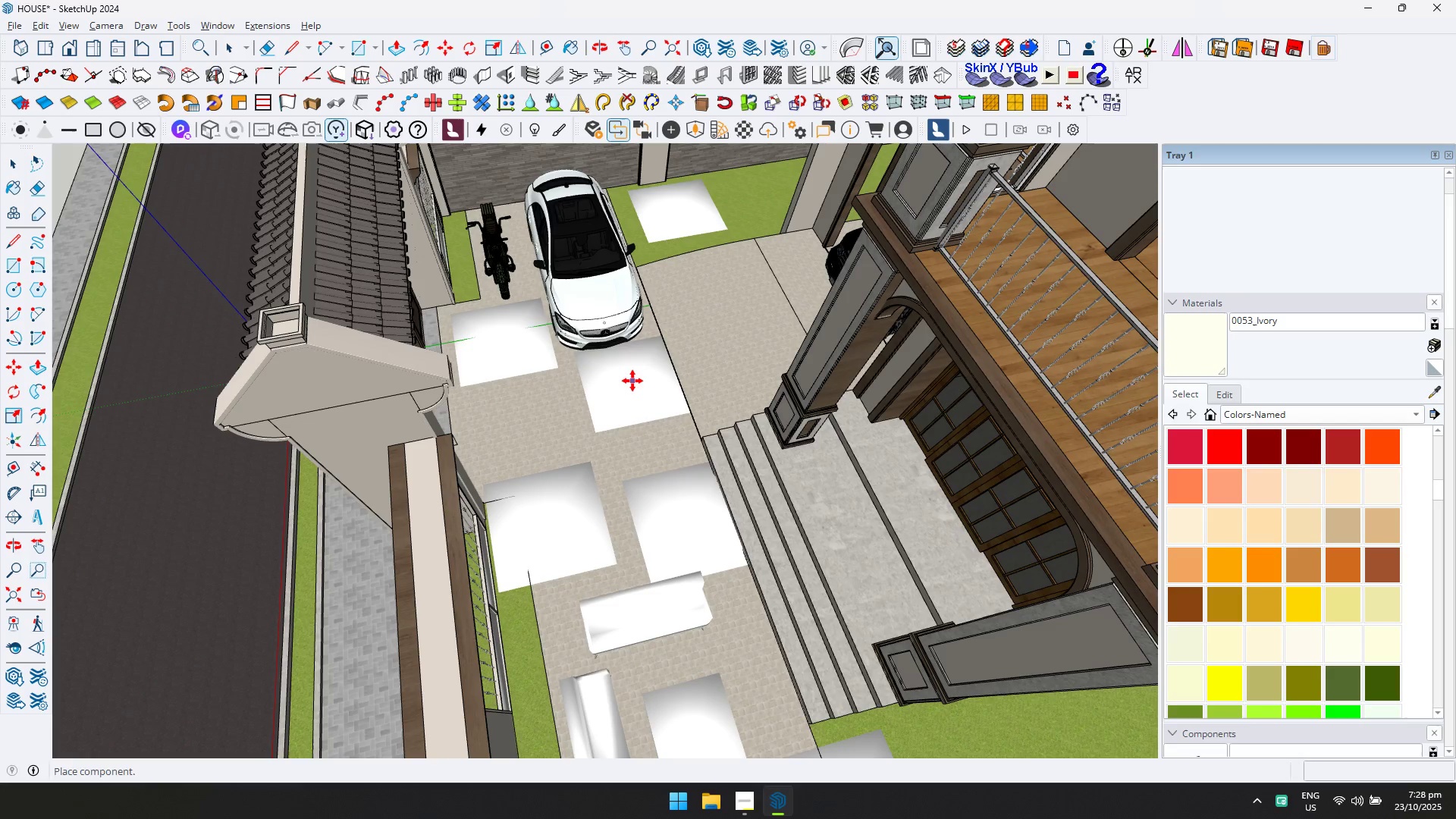 
scroll: coordinate [535, 356], scroll_direction: down, amount: 2.0
 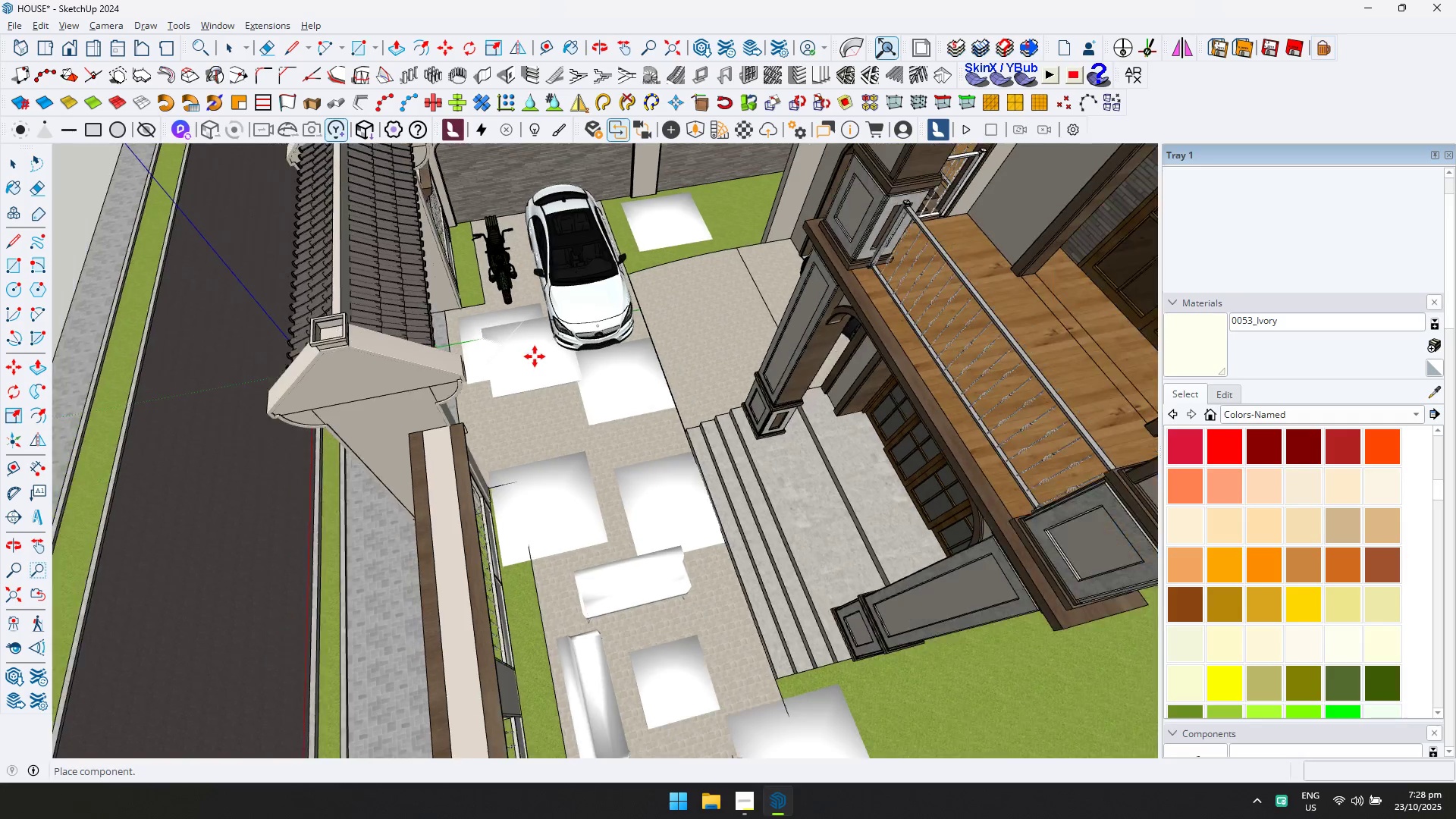 
key(Shift+ShiftLeft)
 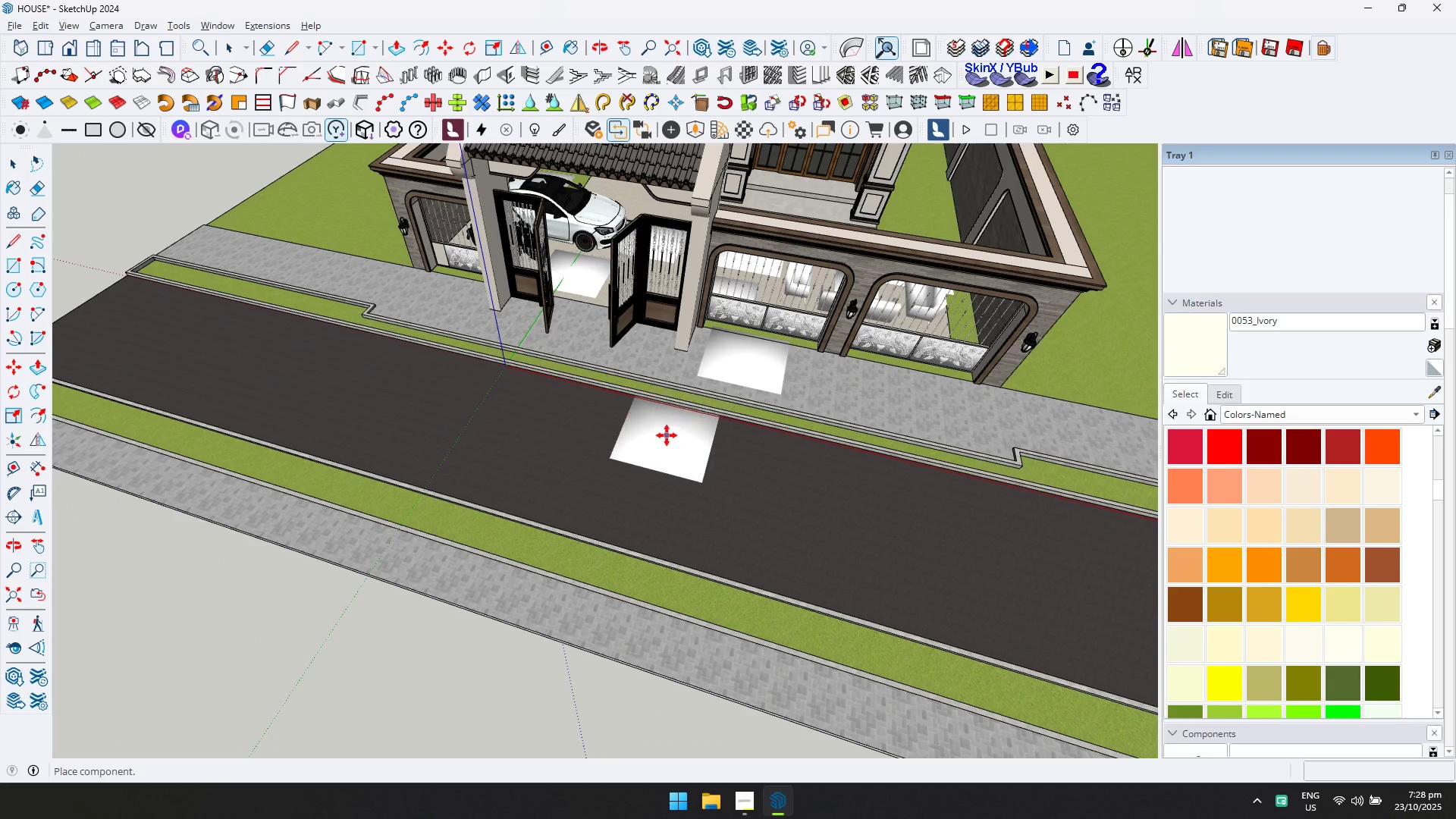 
double_click([956, 513])
 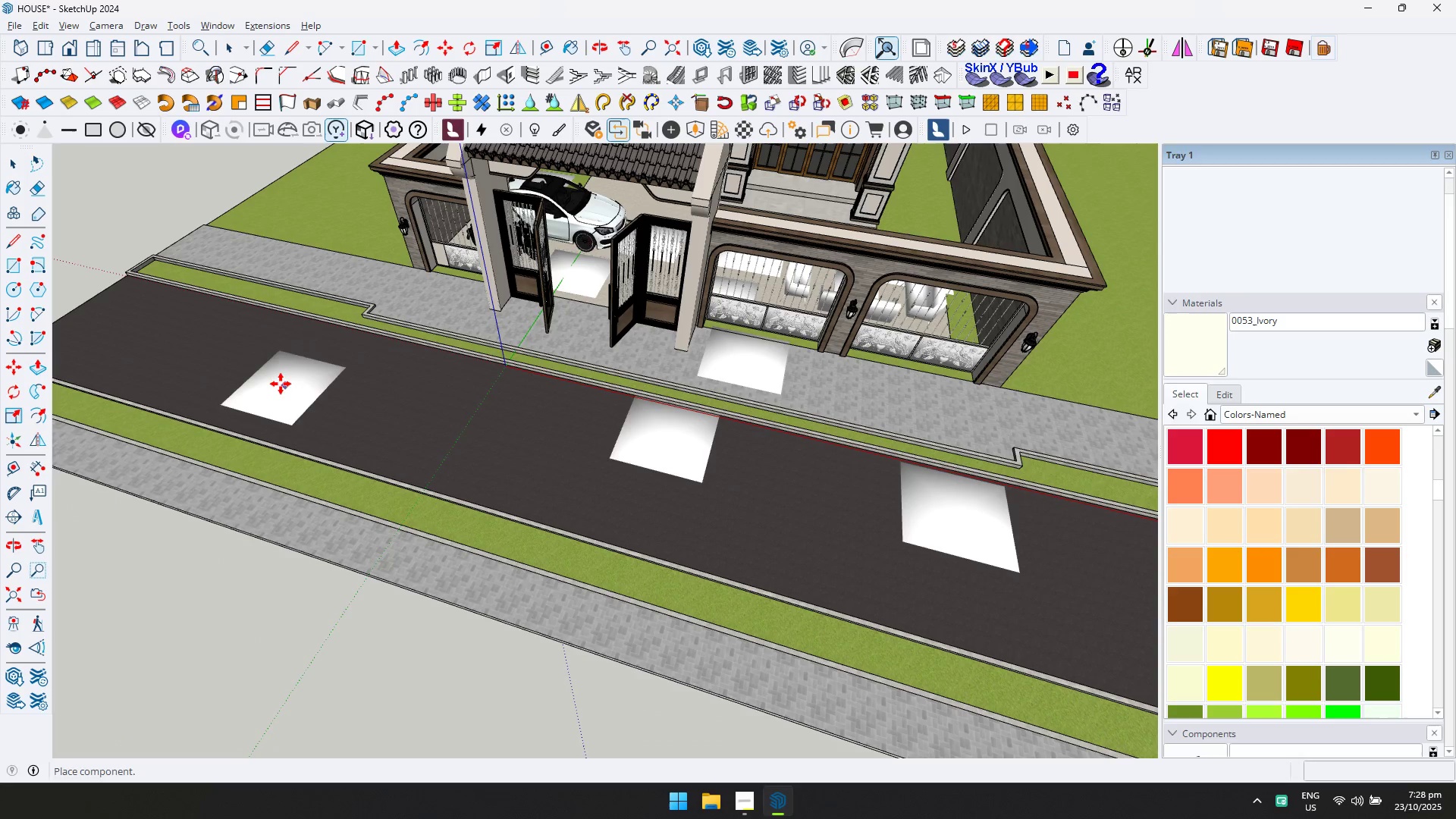 
left_click([279, 384])
 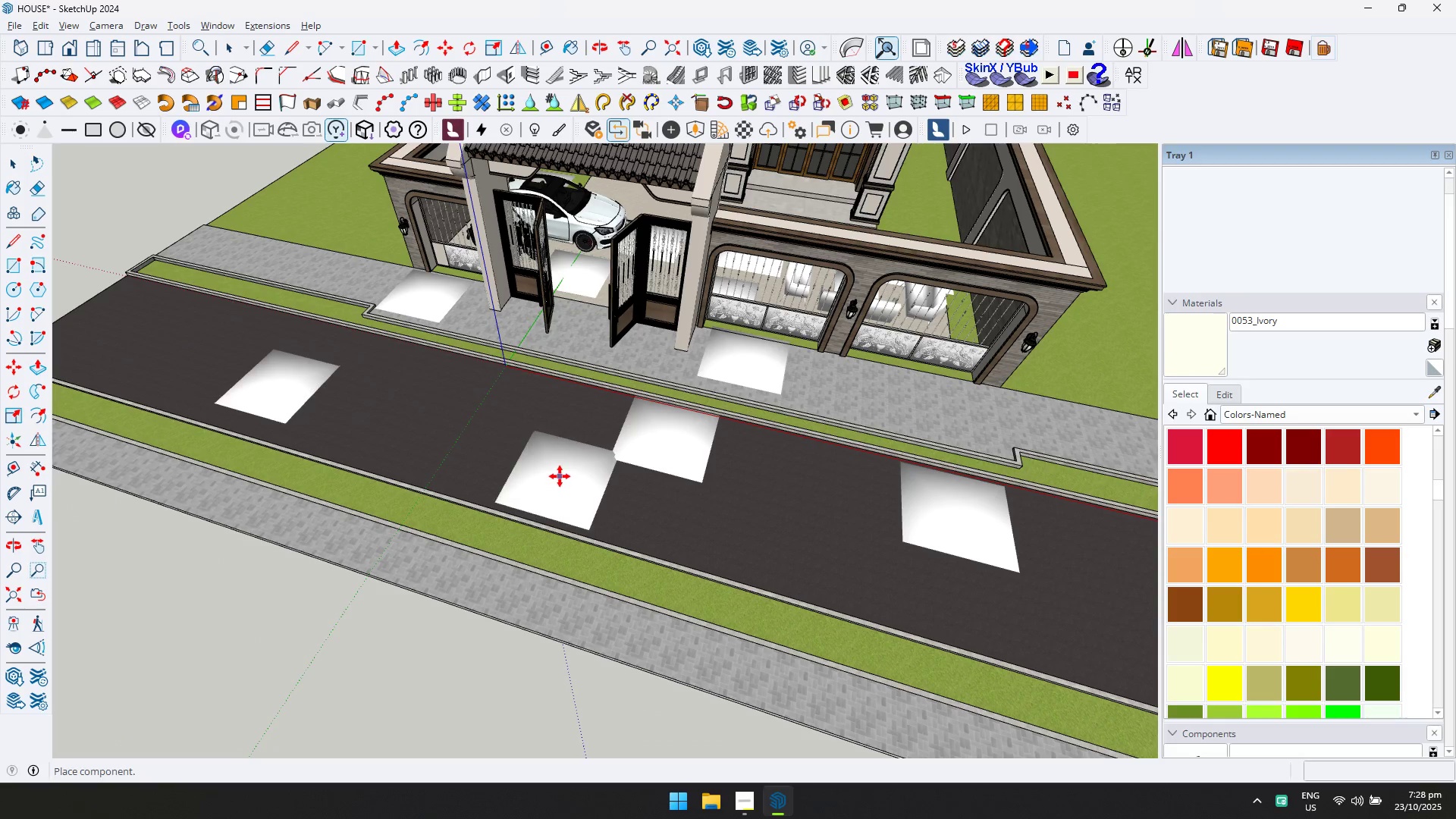 
left_click([557, 483])
 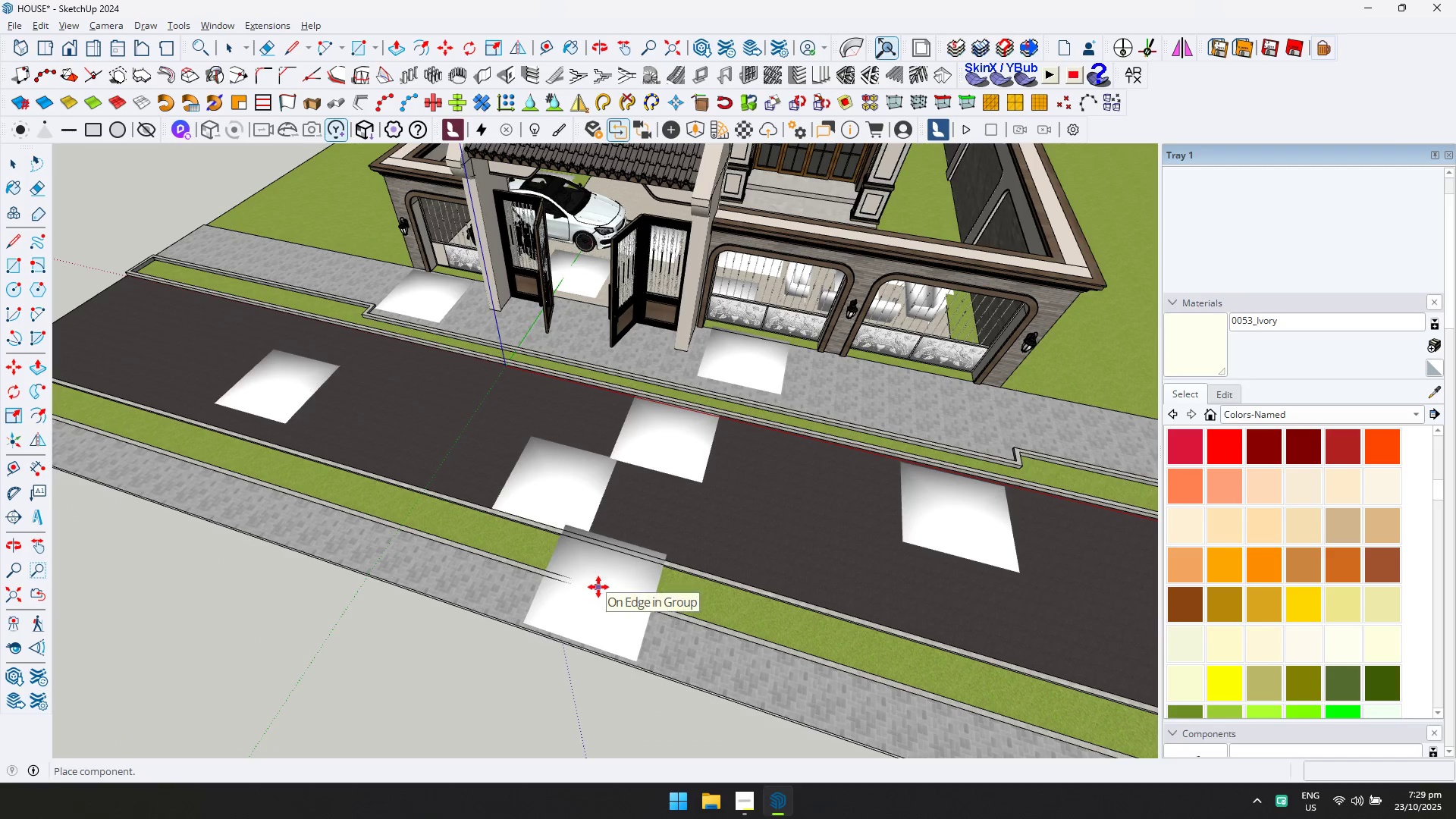 
left_click([597, 589])
 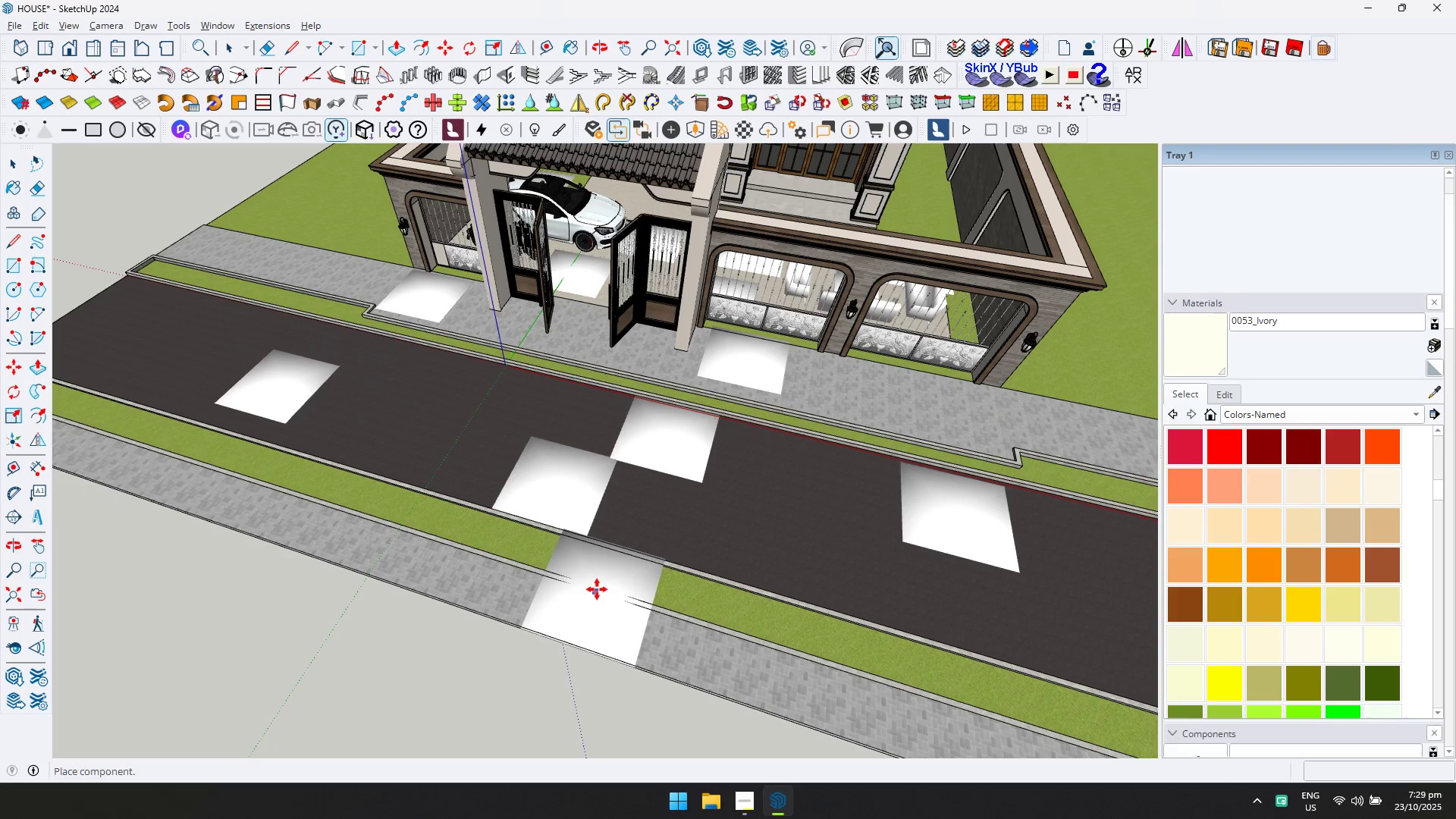 
key(Escape)
 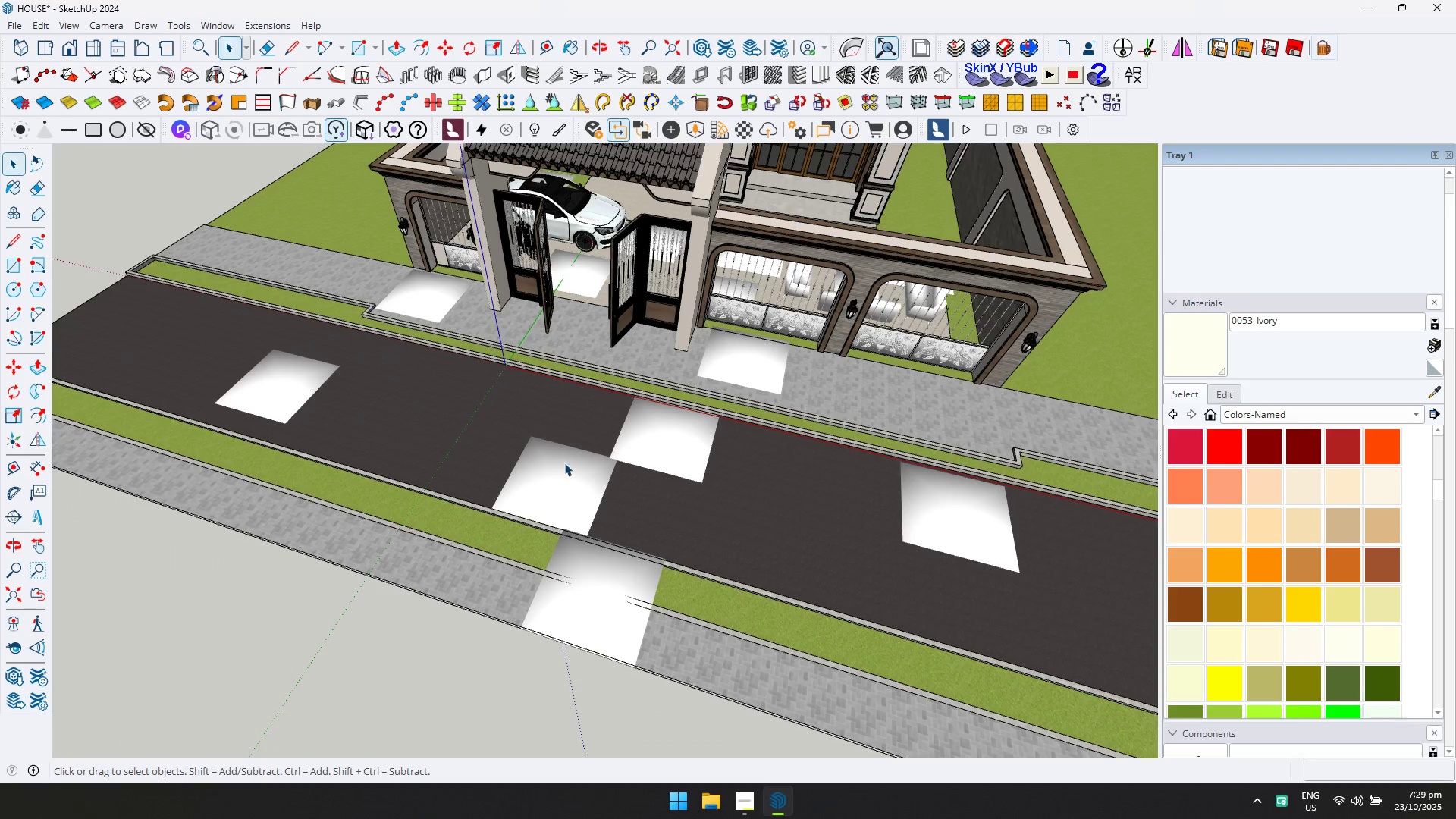 
scroll: coordinate [595, 437], scroll_direction: down, amount: 4.0
 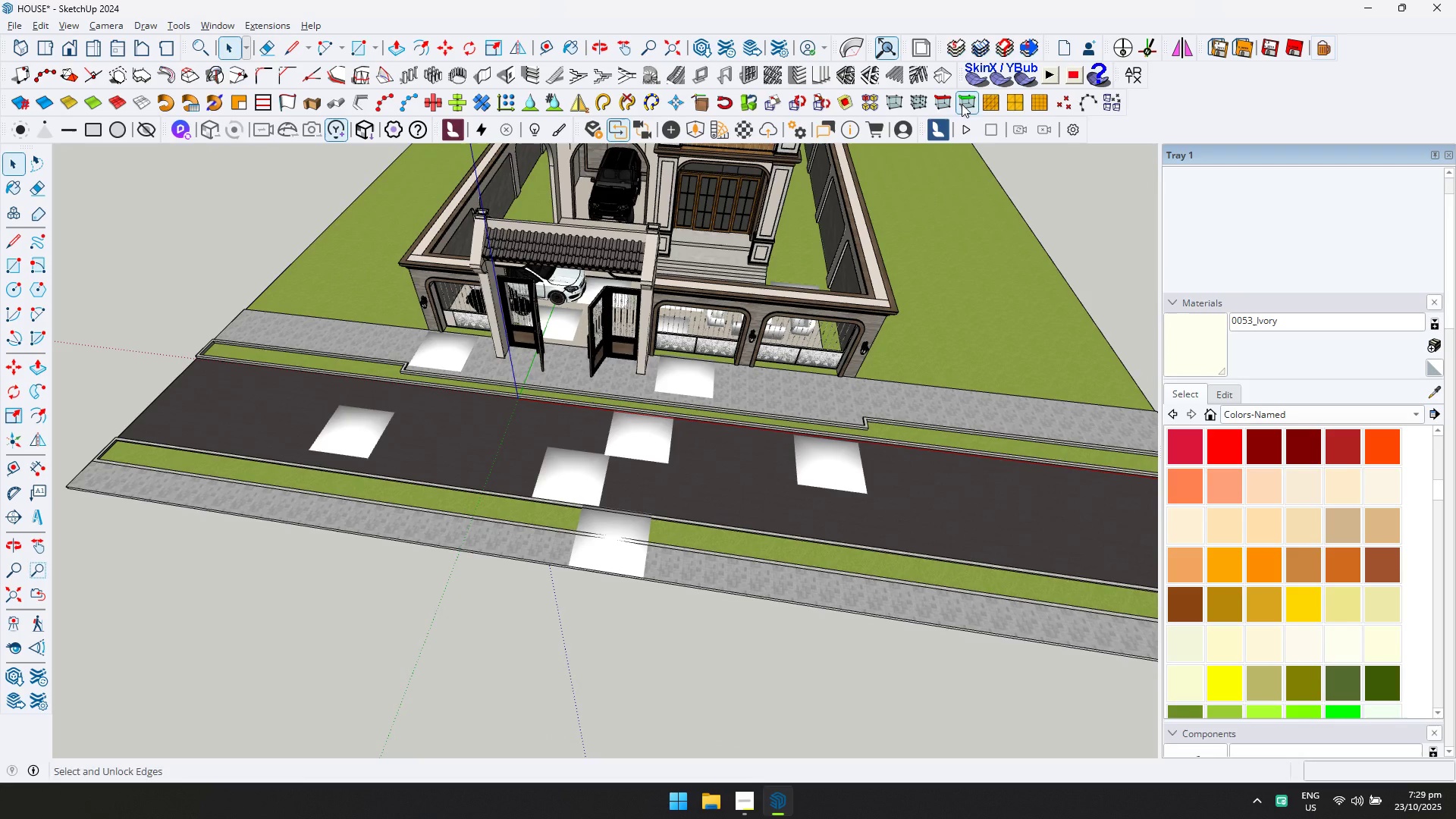 
left_click([692, 129])